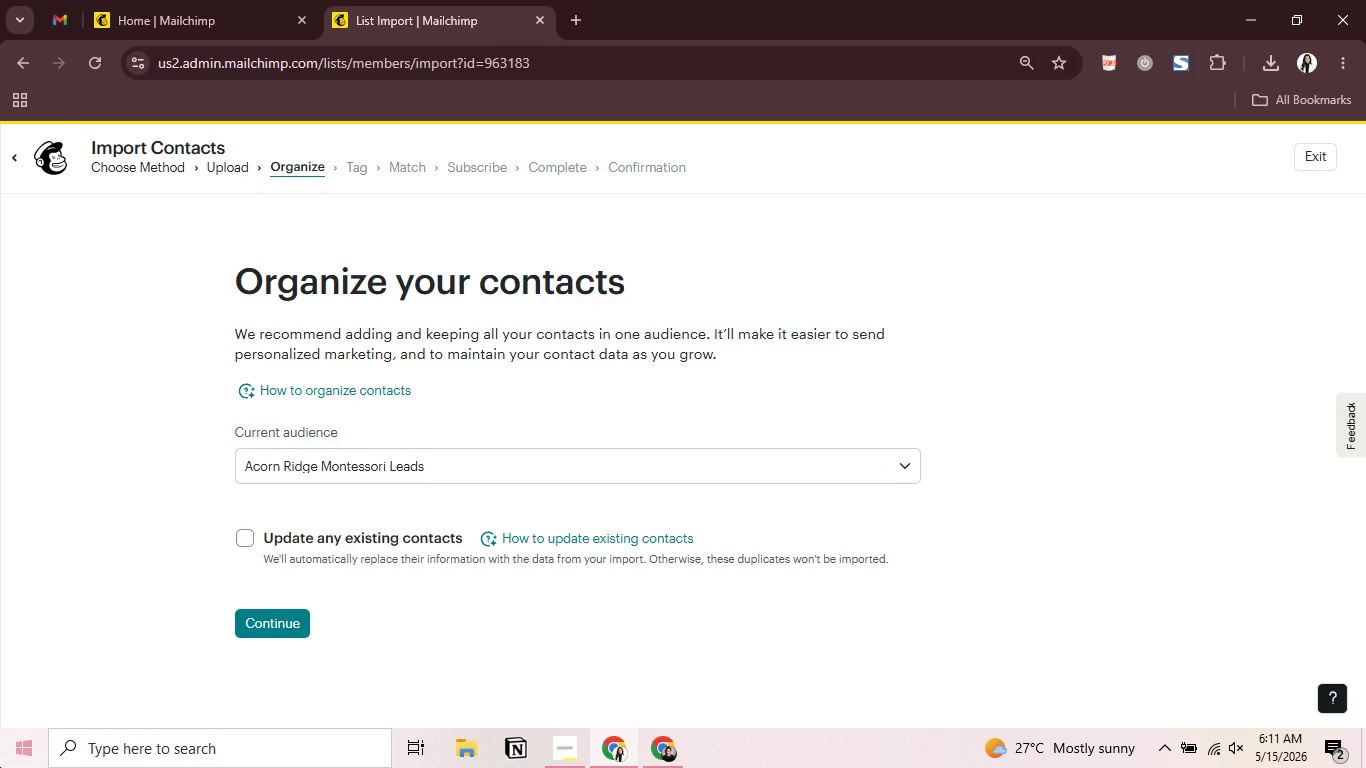 
wait(6.12)
 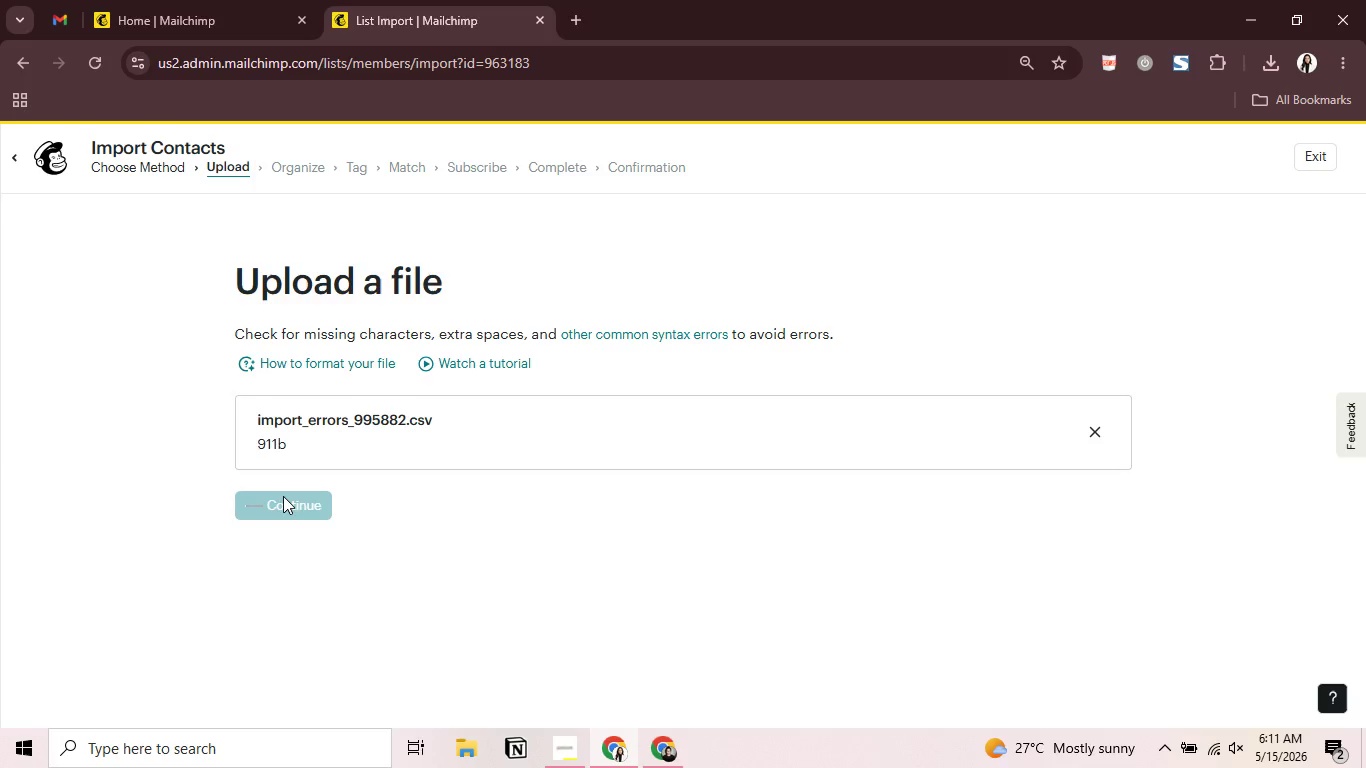 
left_click([272, 617])
 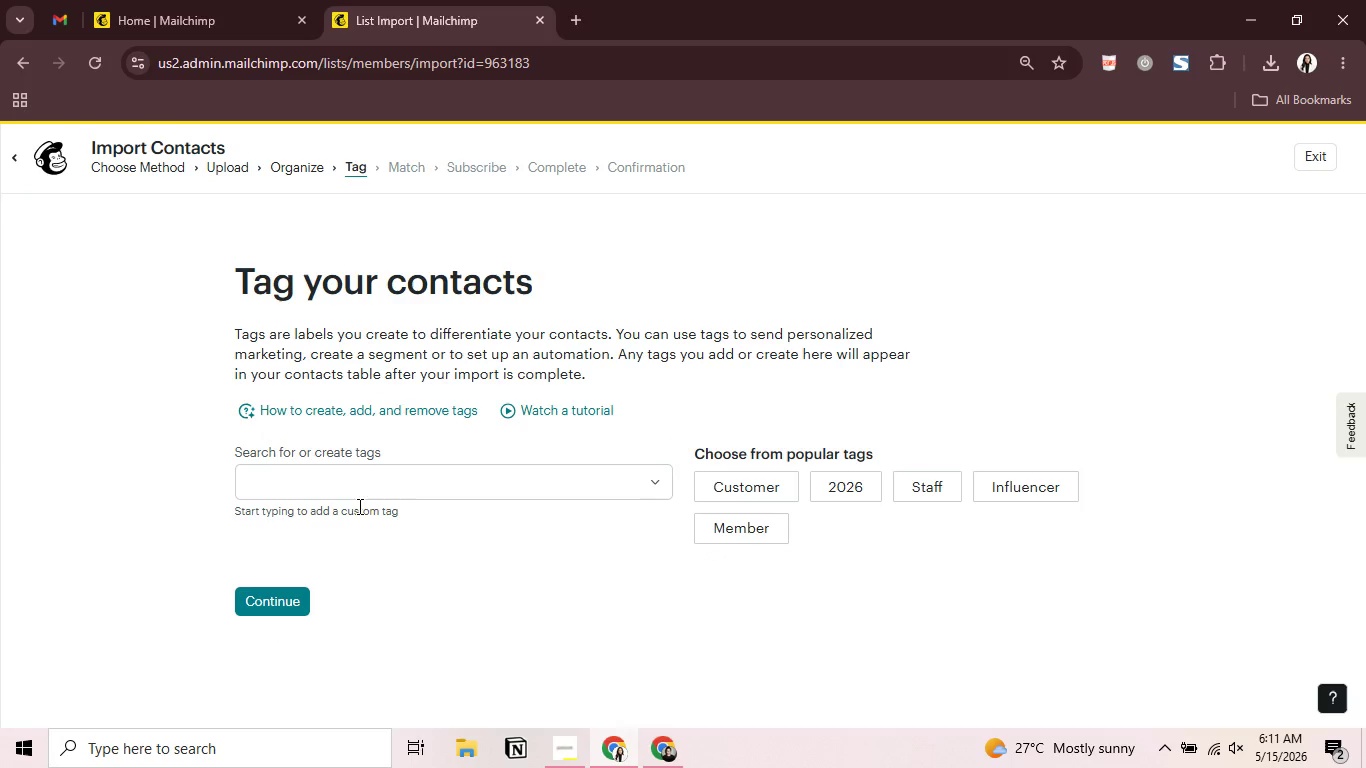 
left_click([378, 492])
 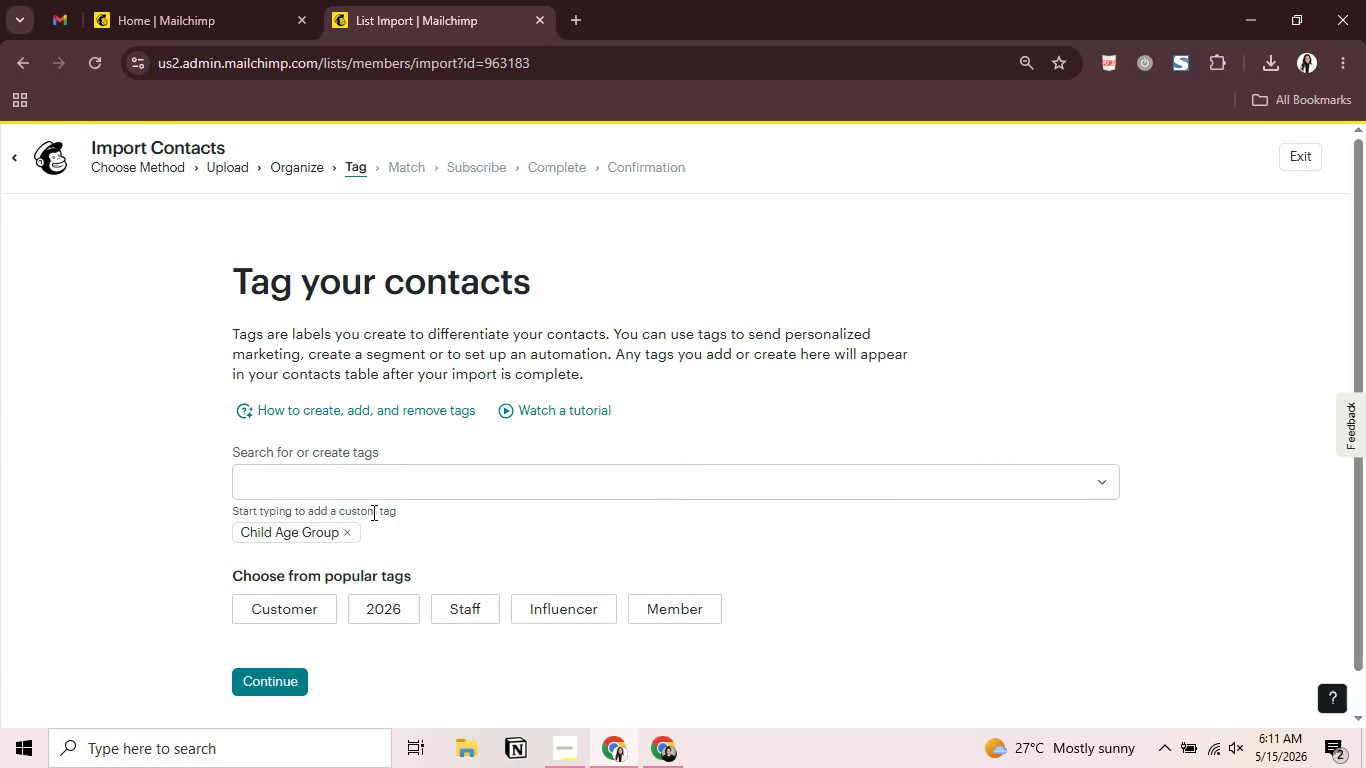 
left_click([367, 535])
 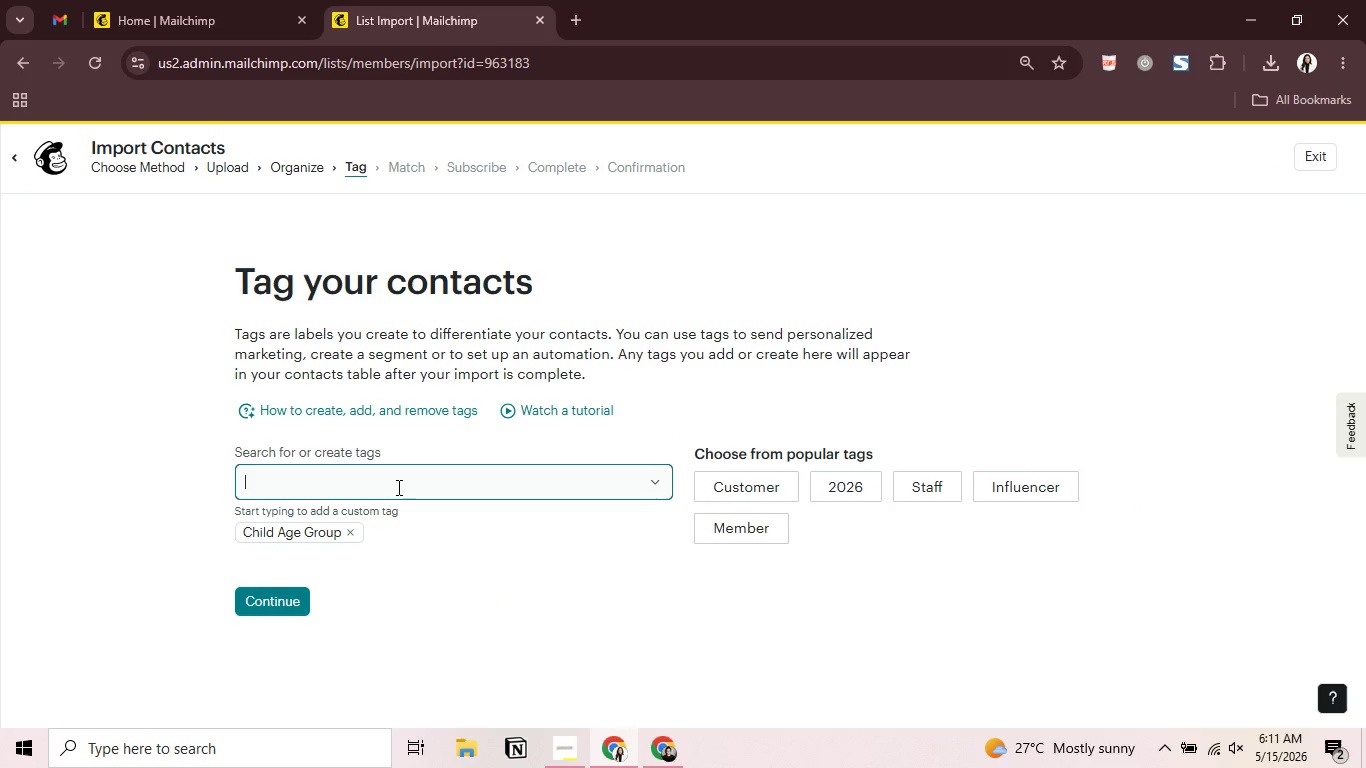 
double_click([397, 487])
 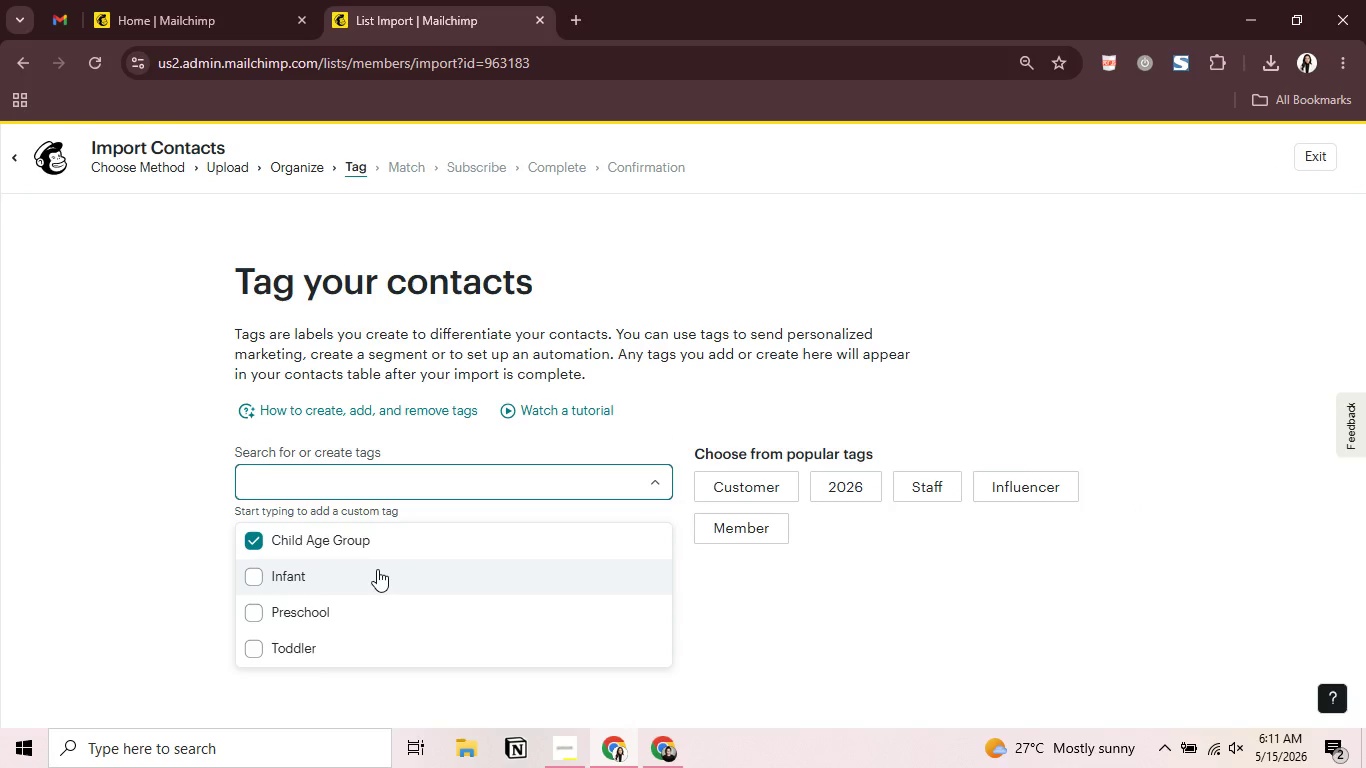 
left_click([377, 569])
 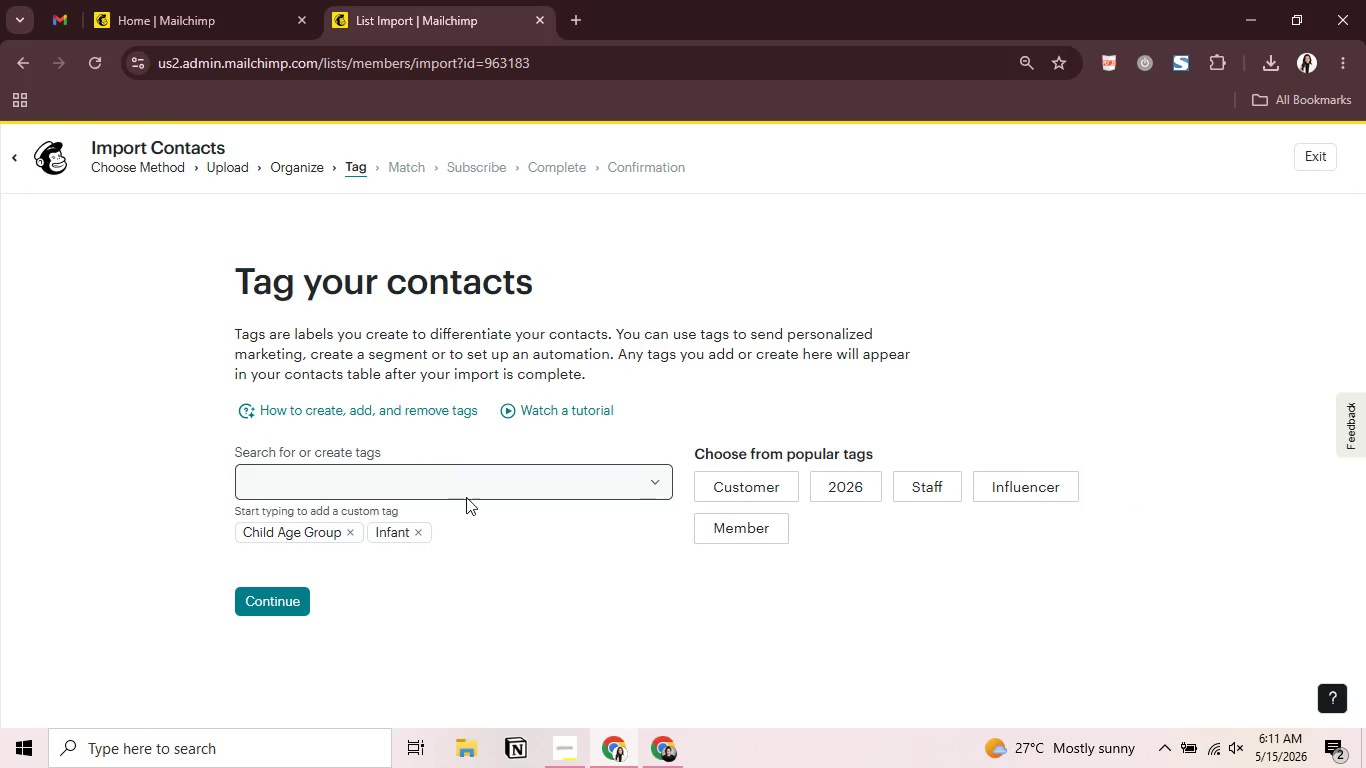 
double_click([466, 497])
 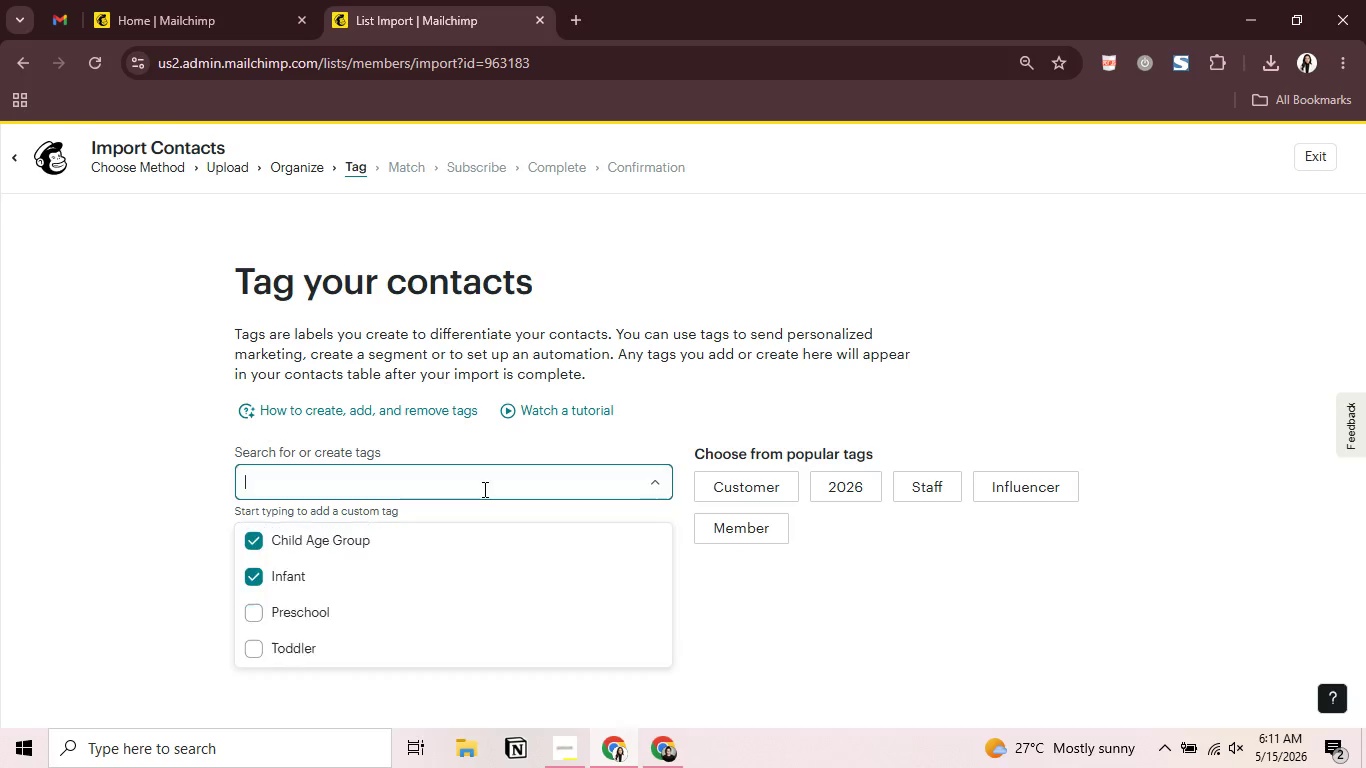 
triple_click([483, 489])
 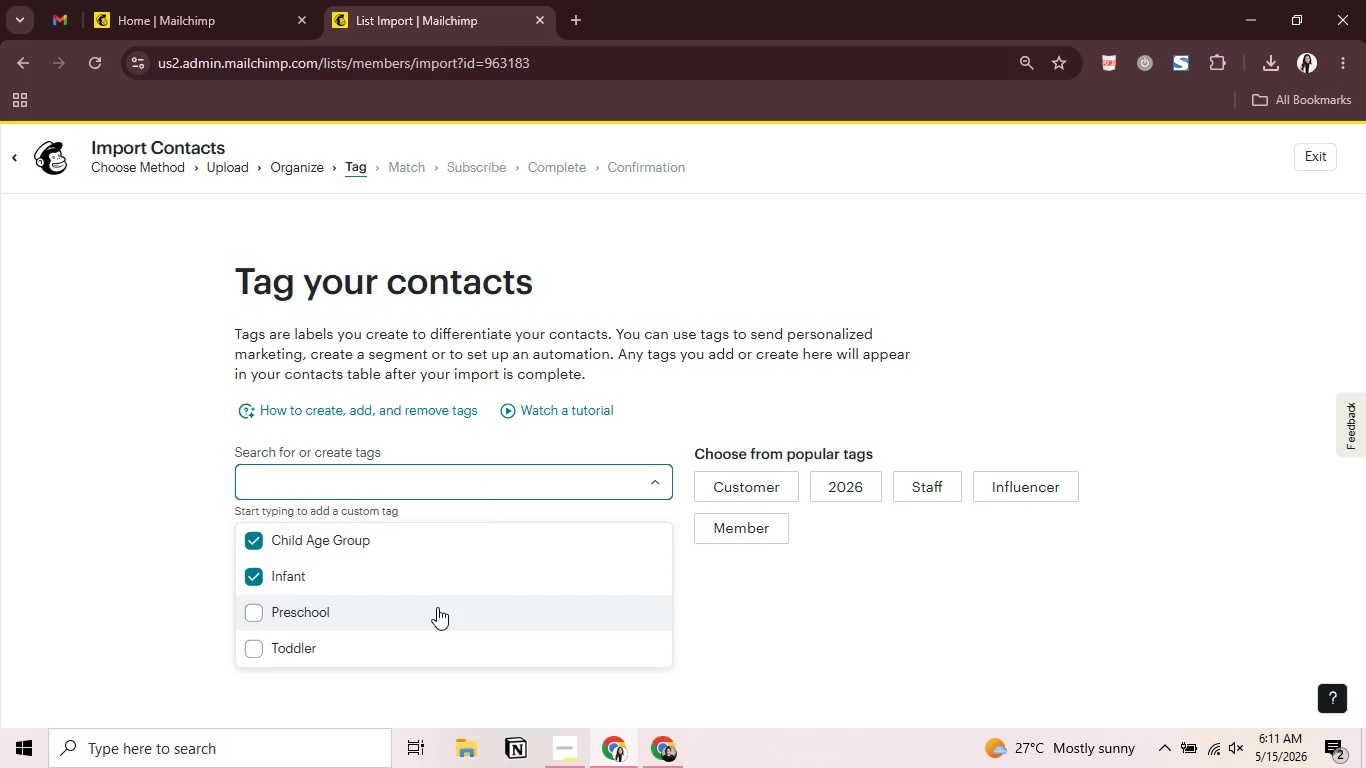 
left_click([437, 607])
 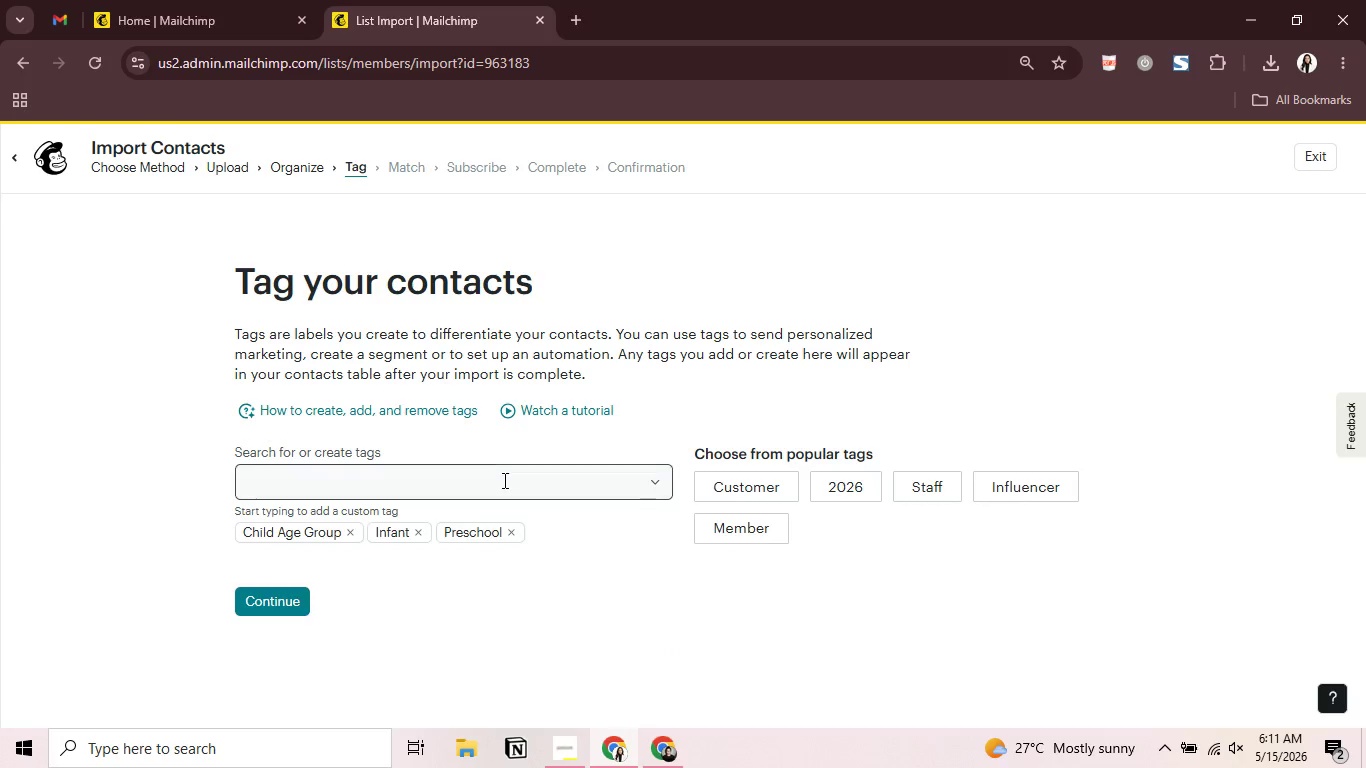 
left_click([503, 480])
 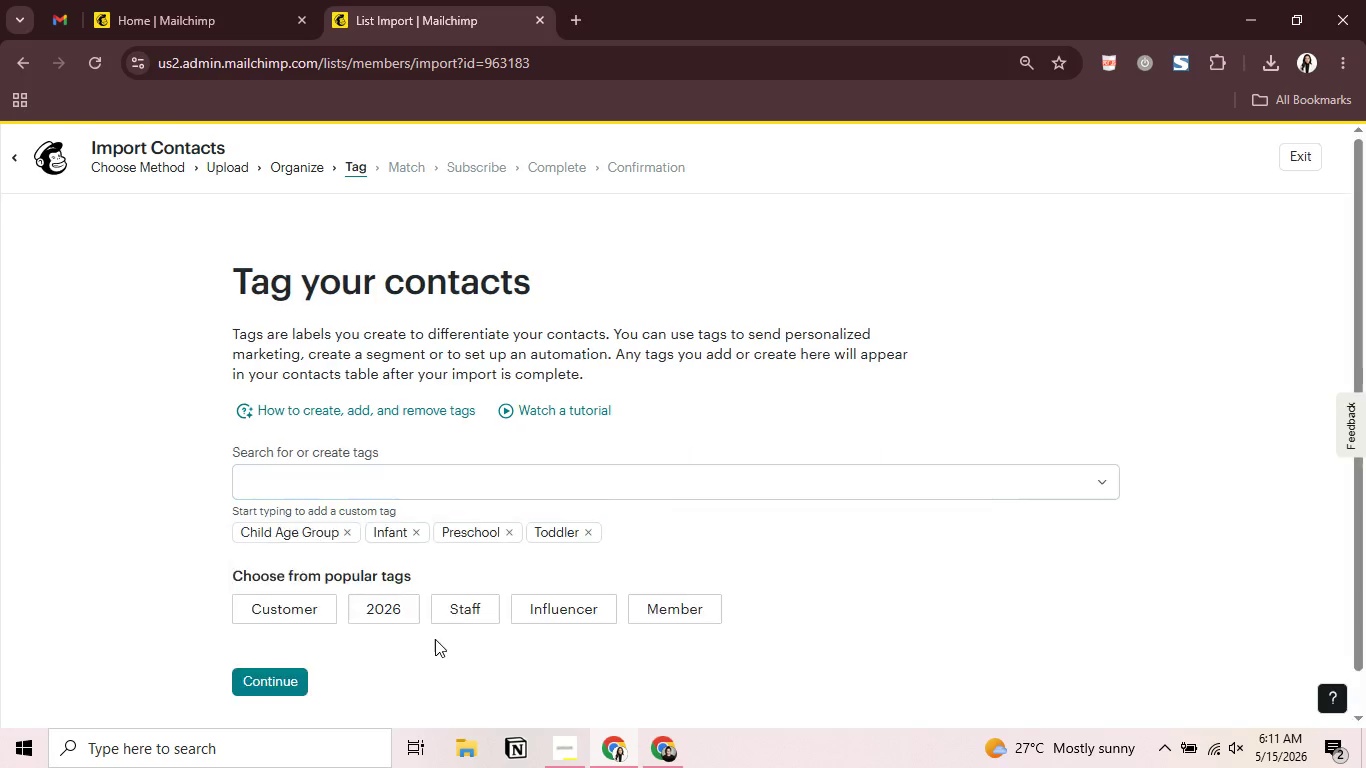 
left_click([435, 639])
 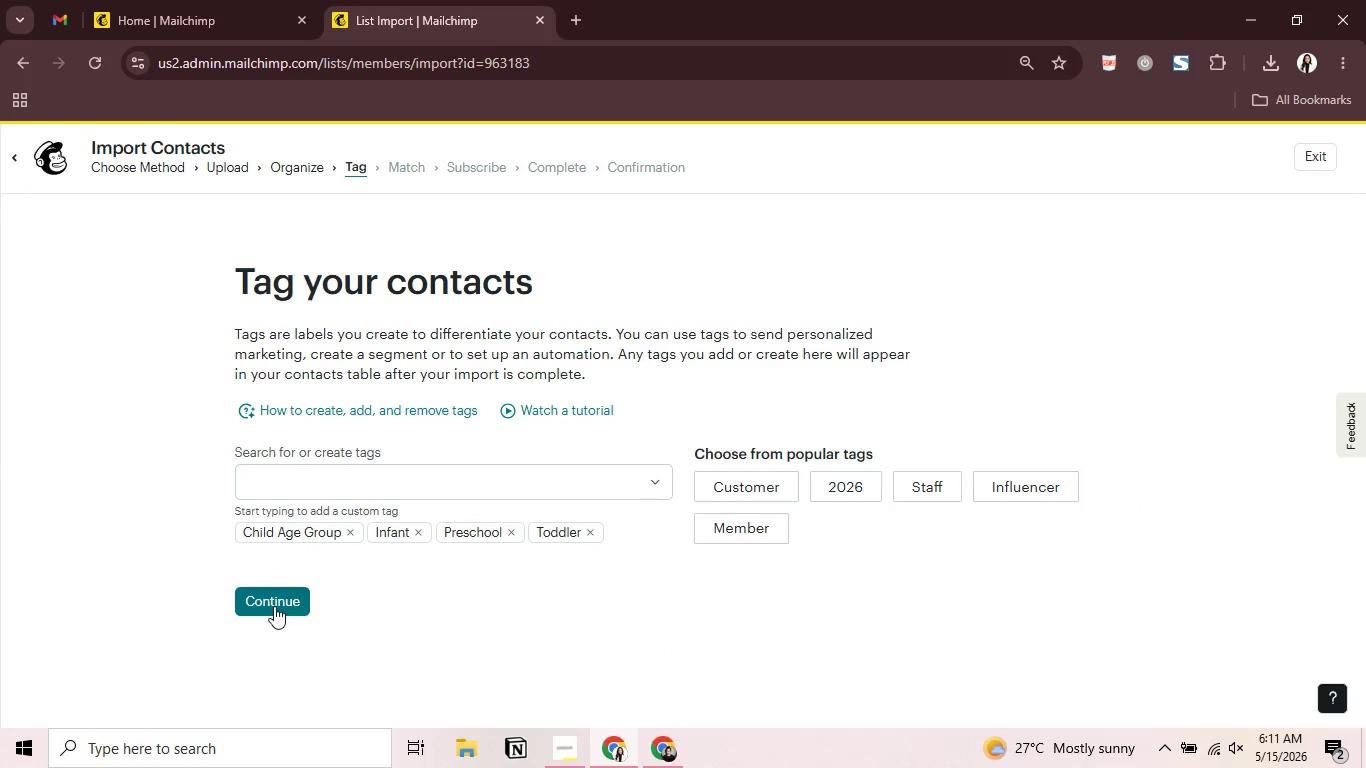 
left_click([274, 606])
 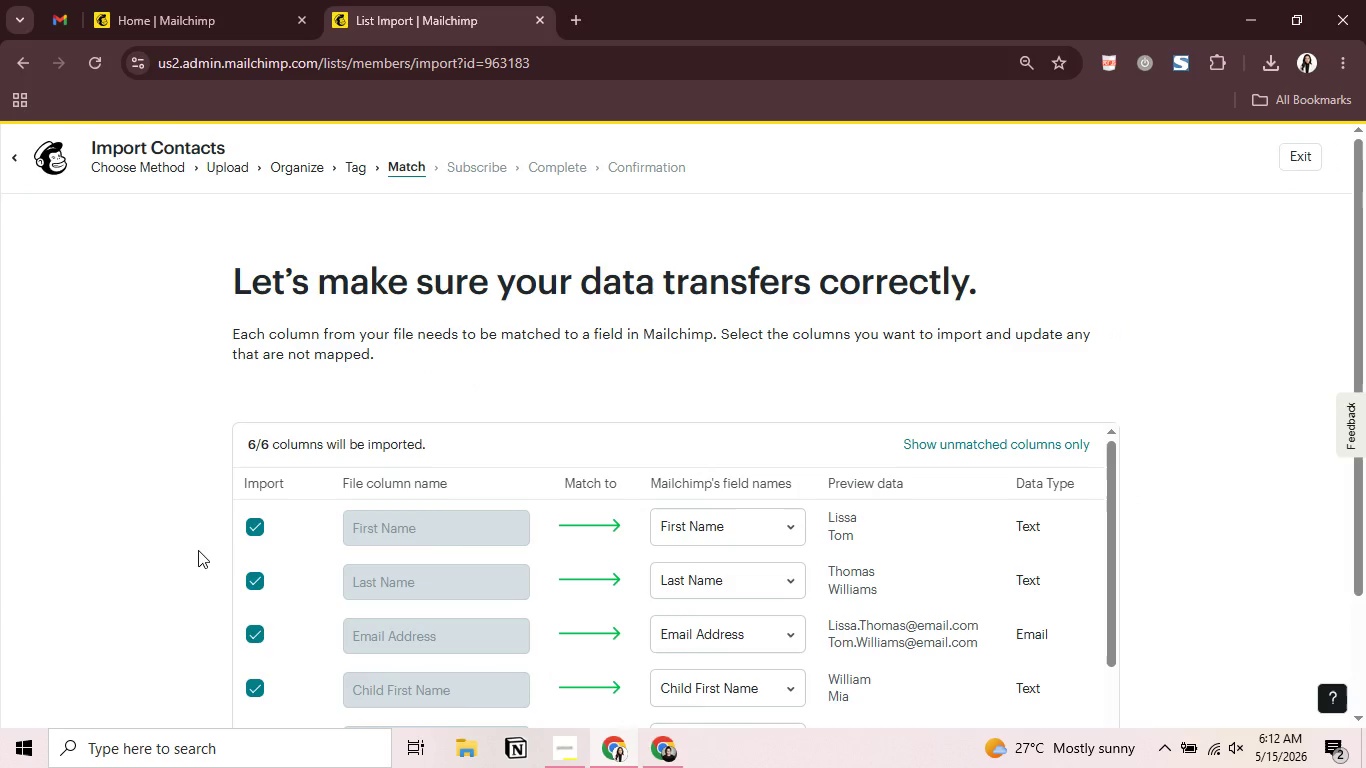 
scroll: coordinate [924, 527], scroll_direction: down, amount: 5.0
 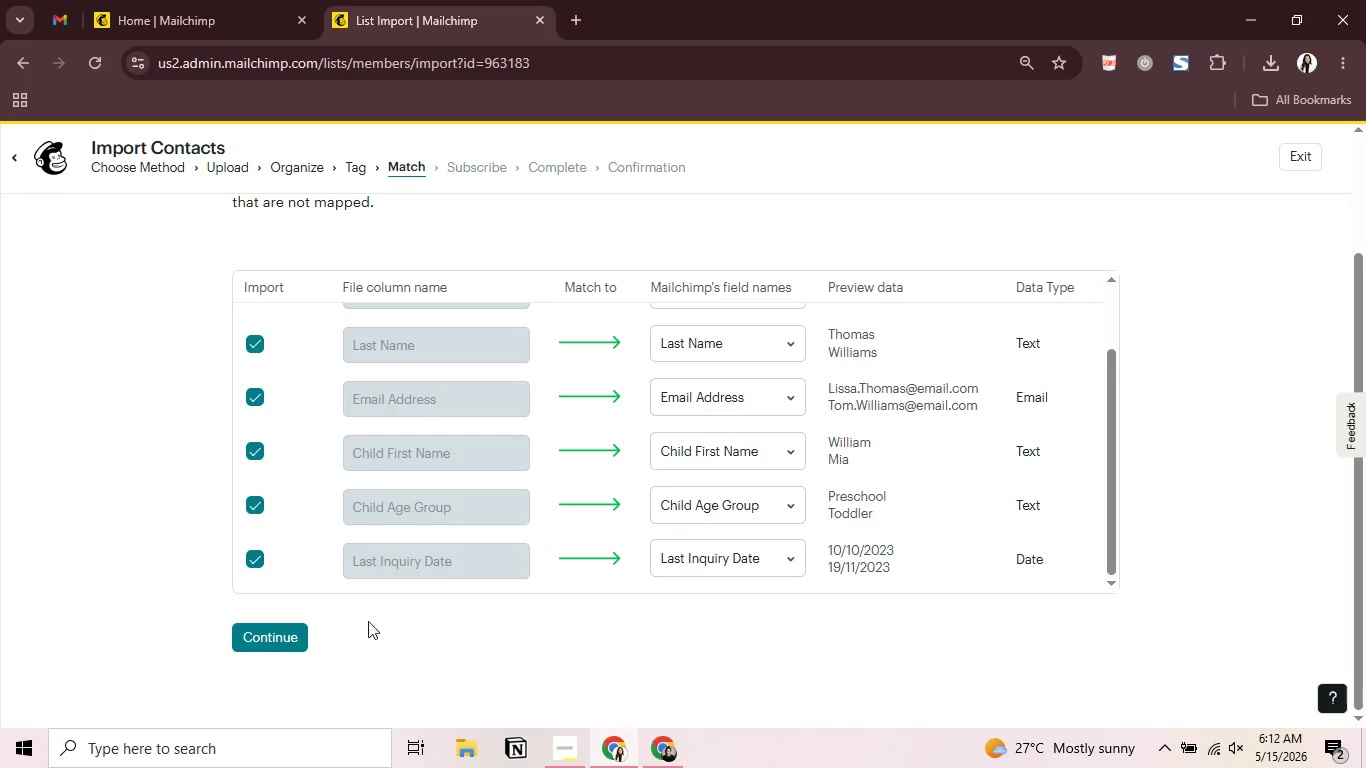 
left_click([237, 638])
 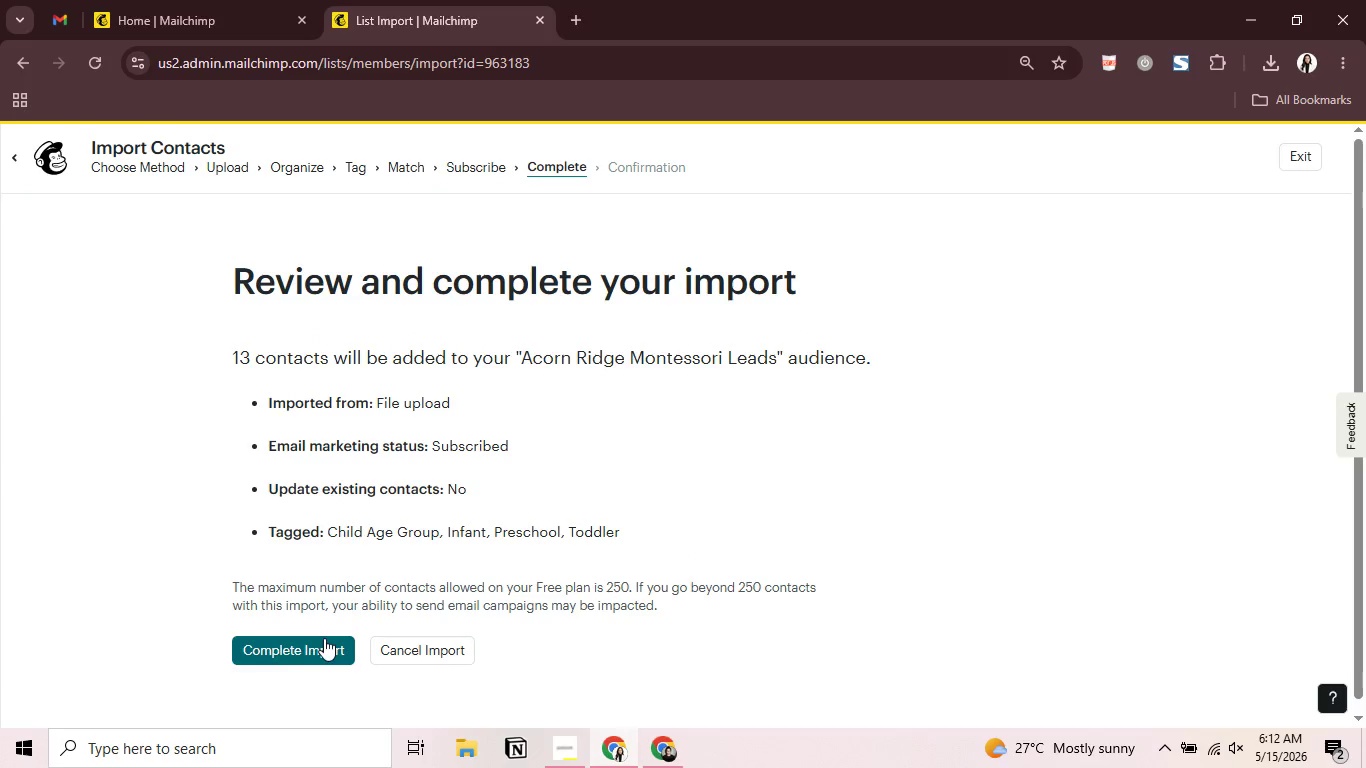 
left_click([320, 640])
 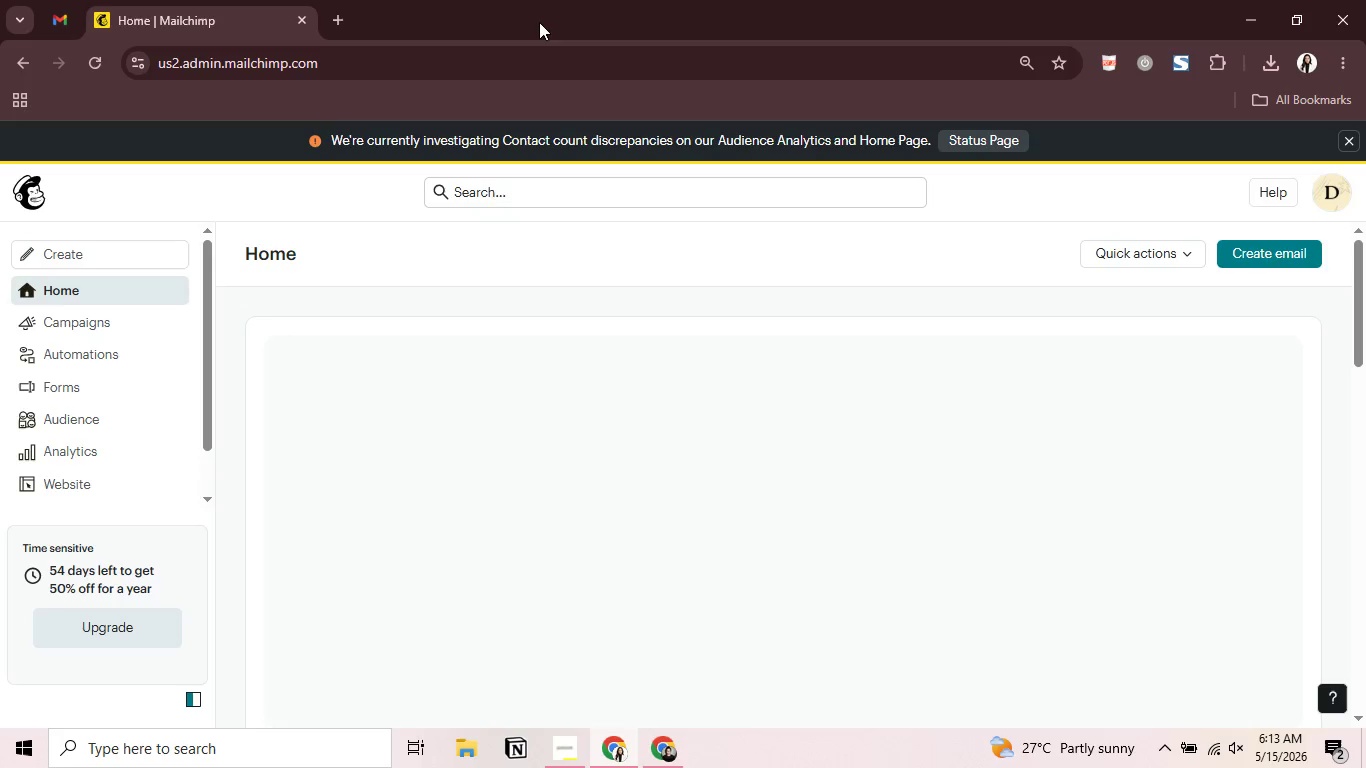 
wait(60.4)
 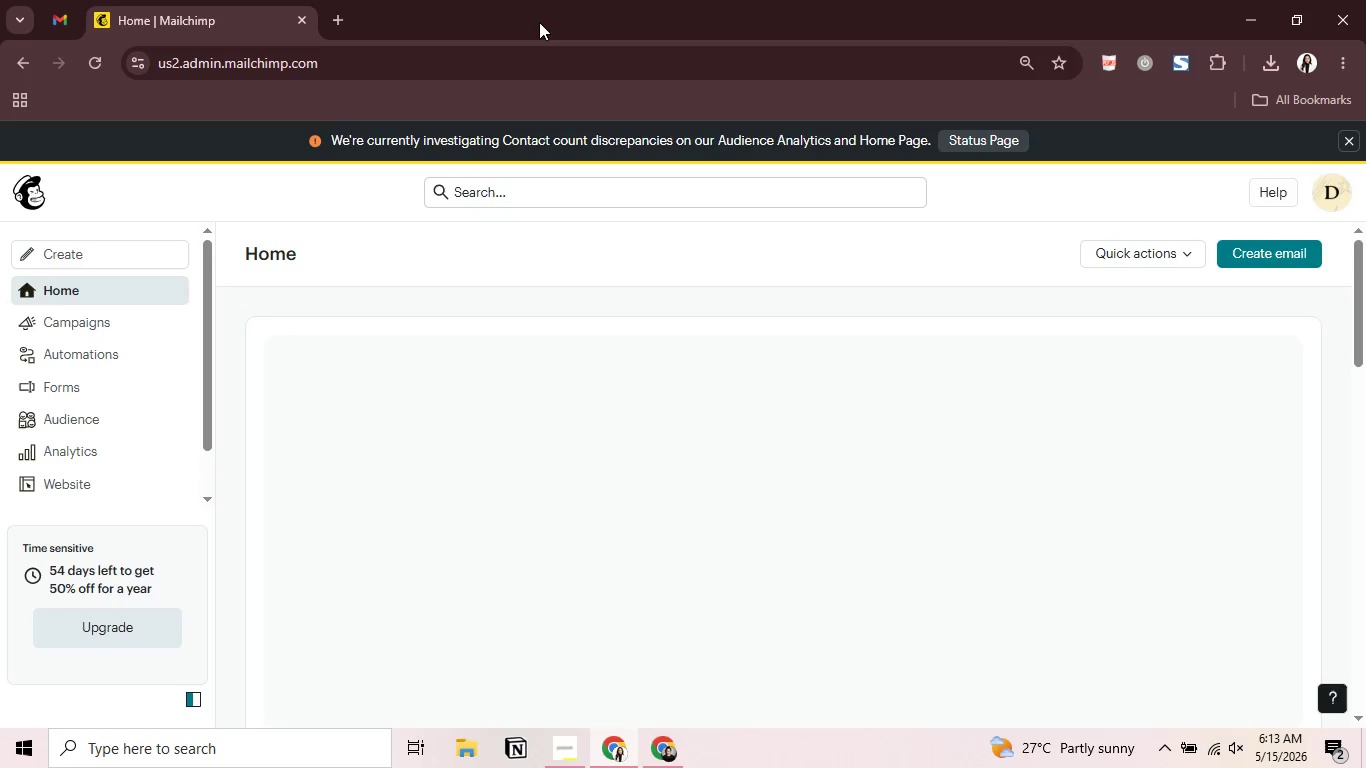 
mouse_move([87, 425])
 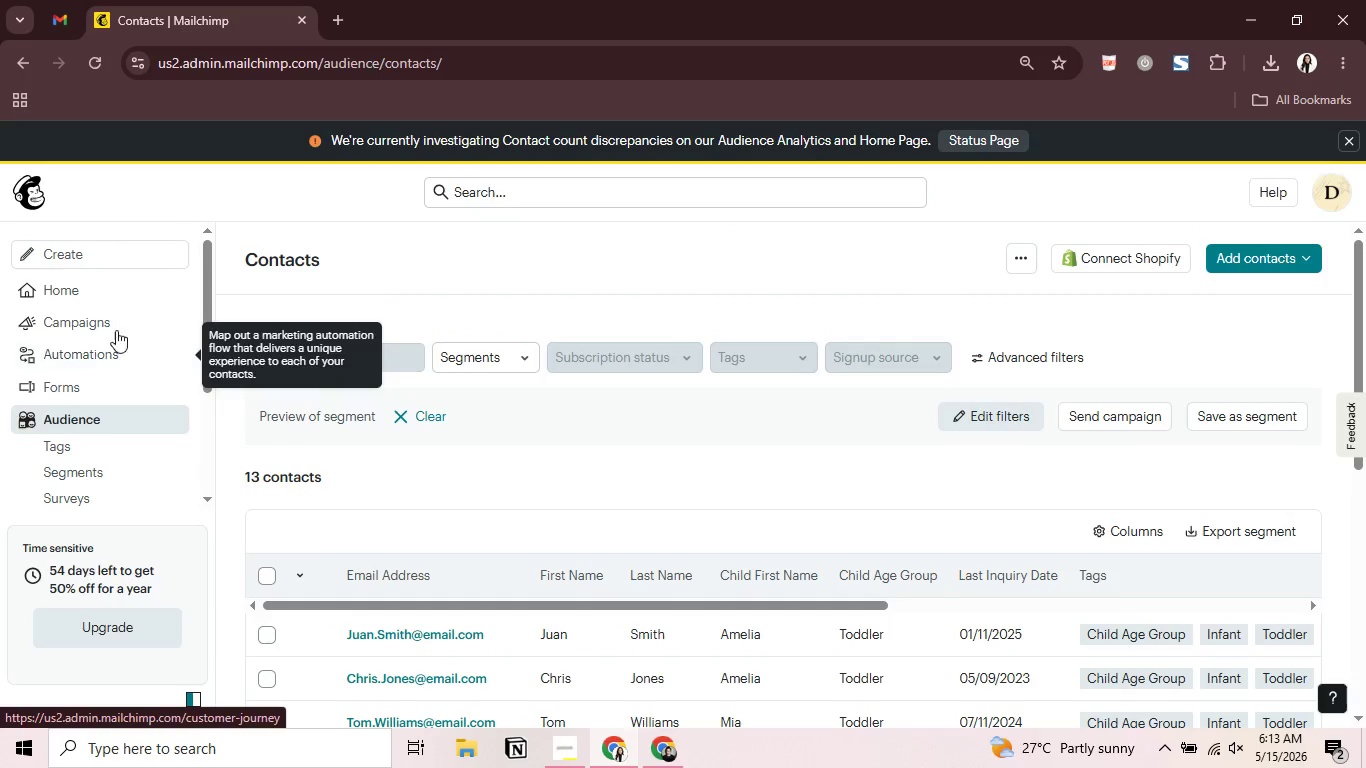 
mouse_move([162, 366])
 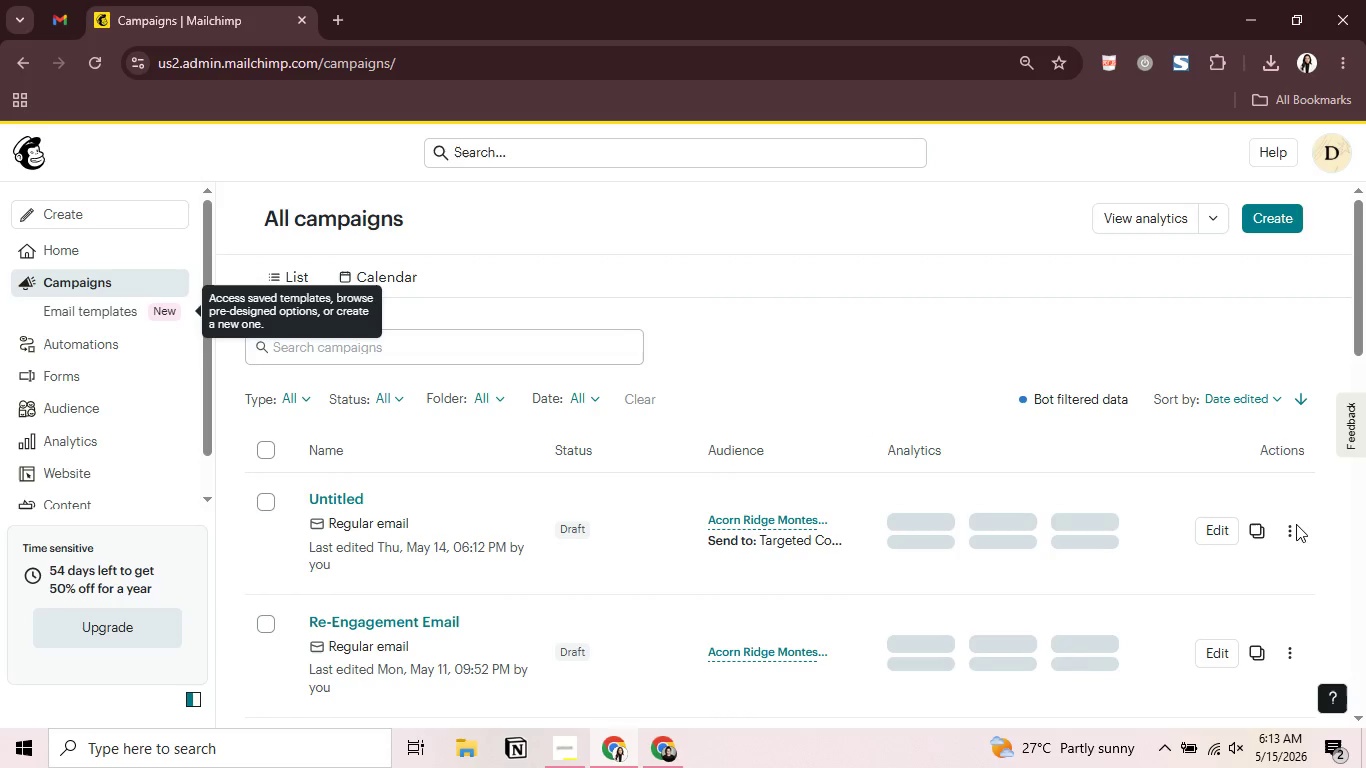 
left_click([1296, 530])
 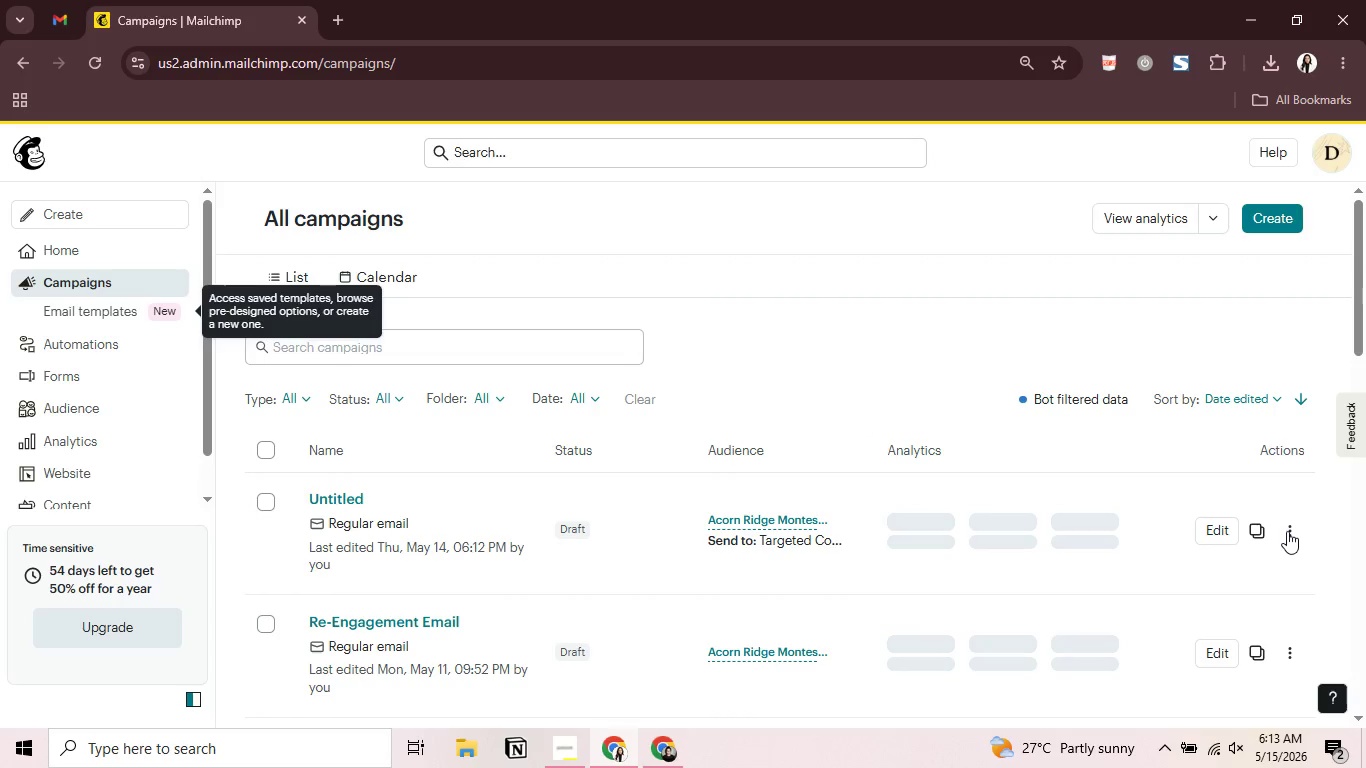 
left_click([1287, 531])
 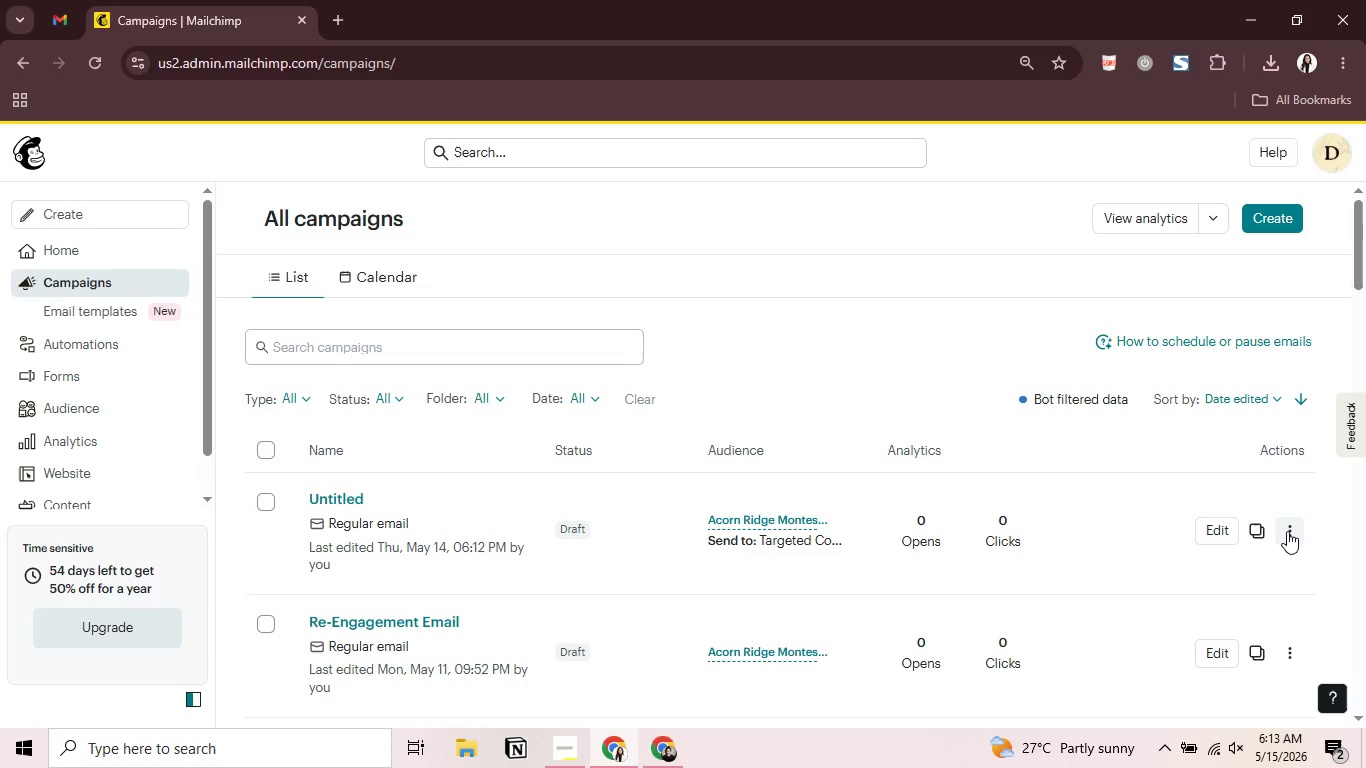 
wait(6.08)
 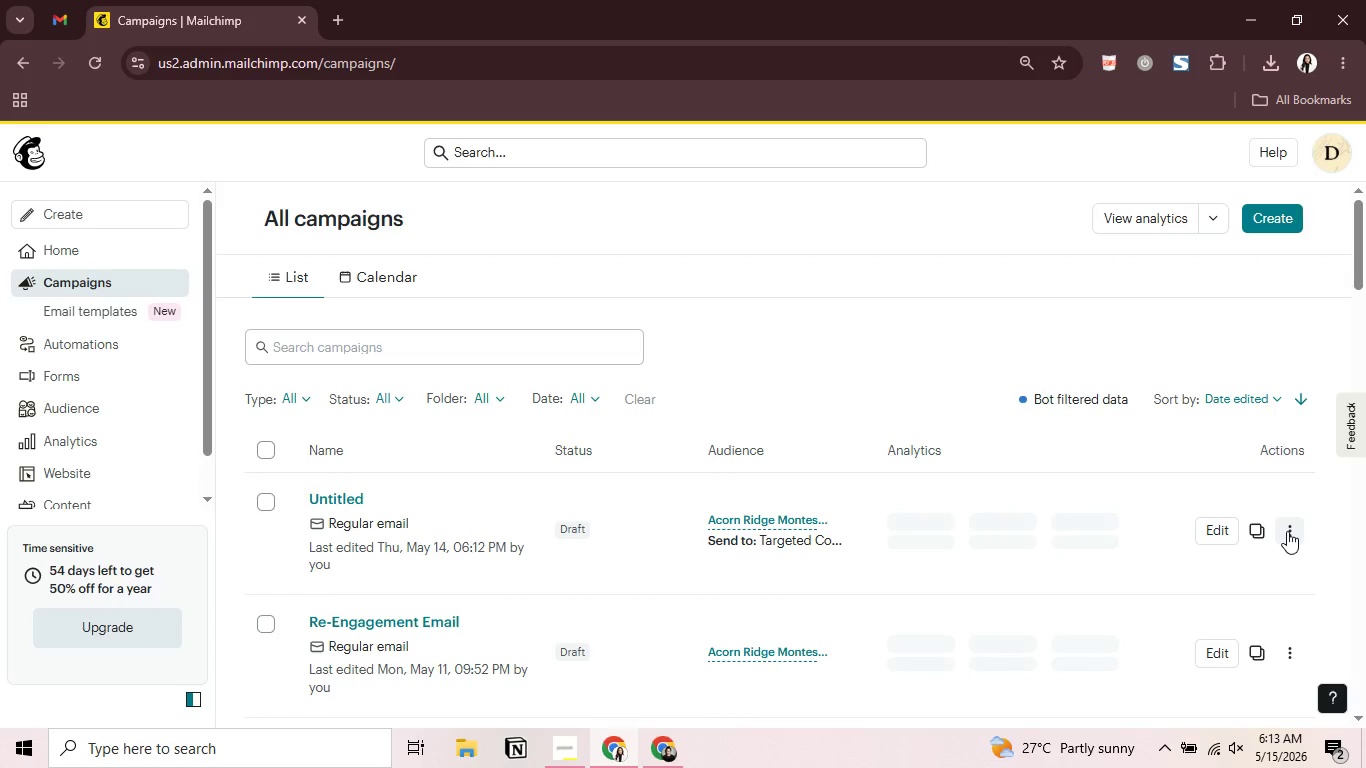 
left_click([263, 499])
 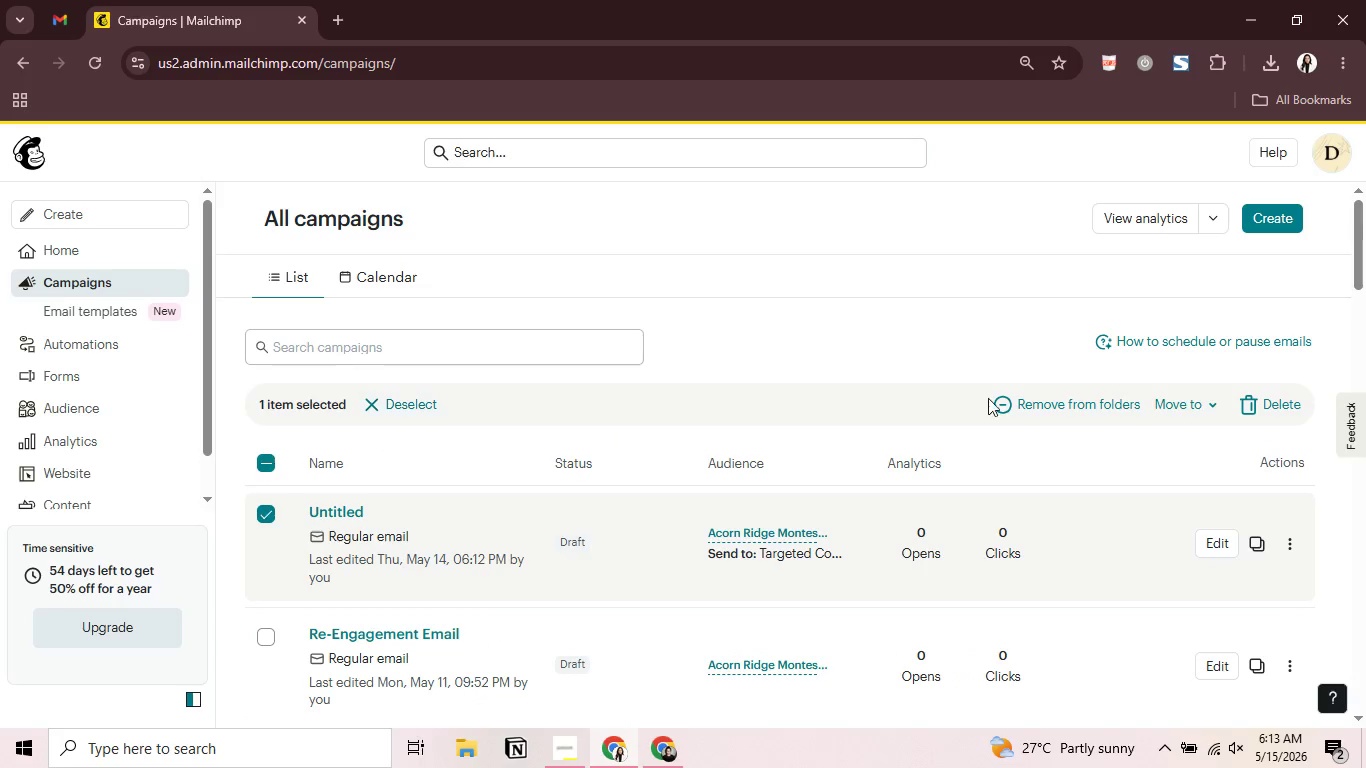 
mouse_move([1216, 402])
 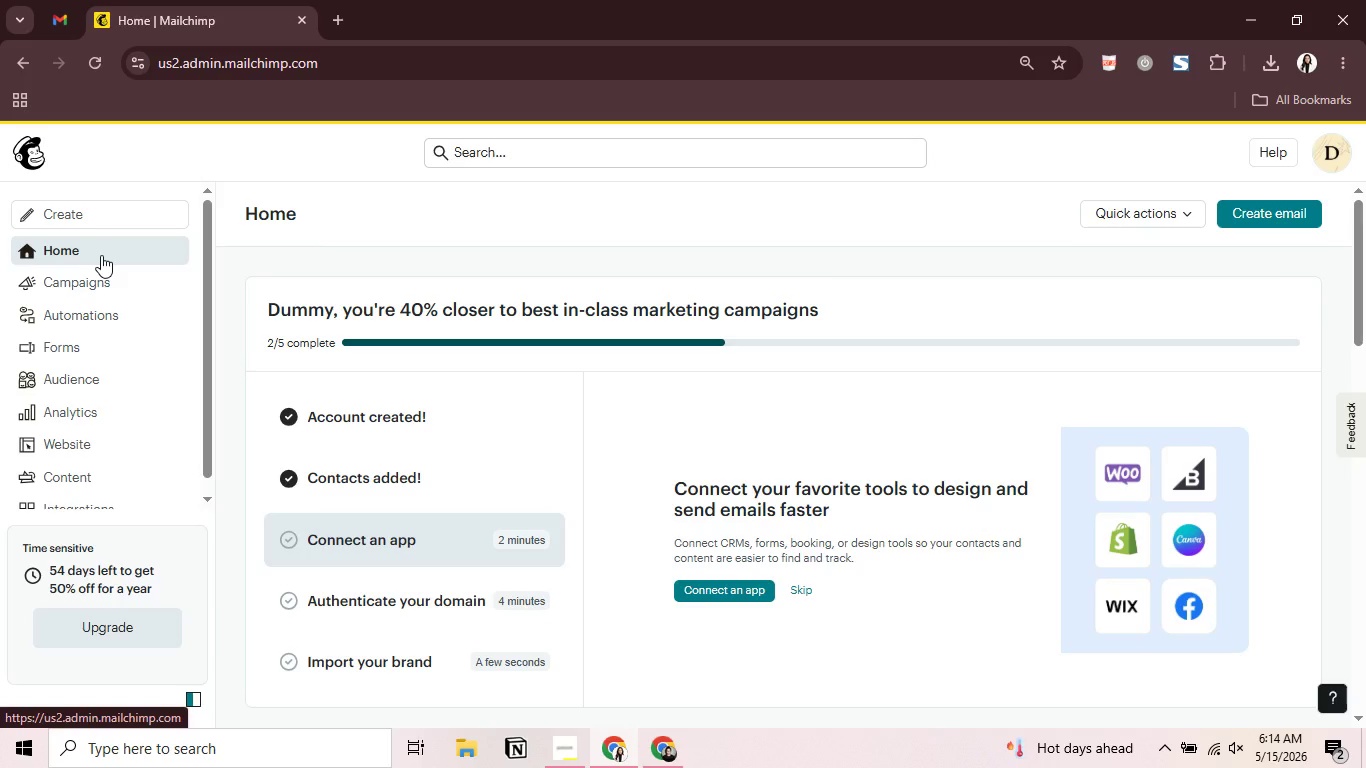 
wait(28.86)
 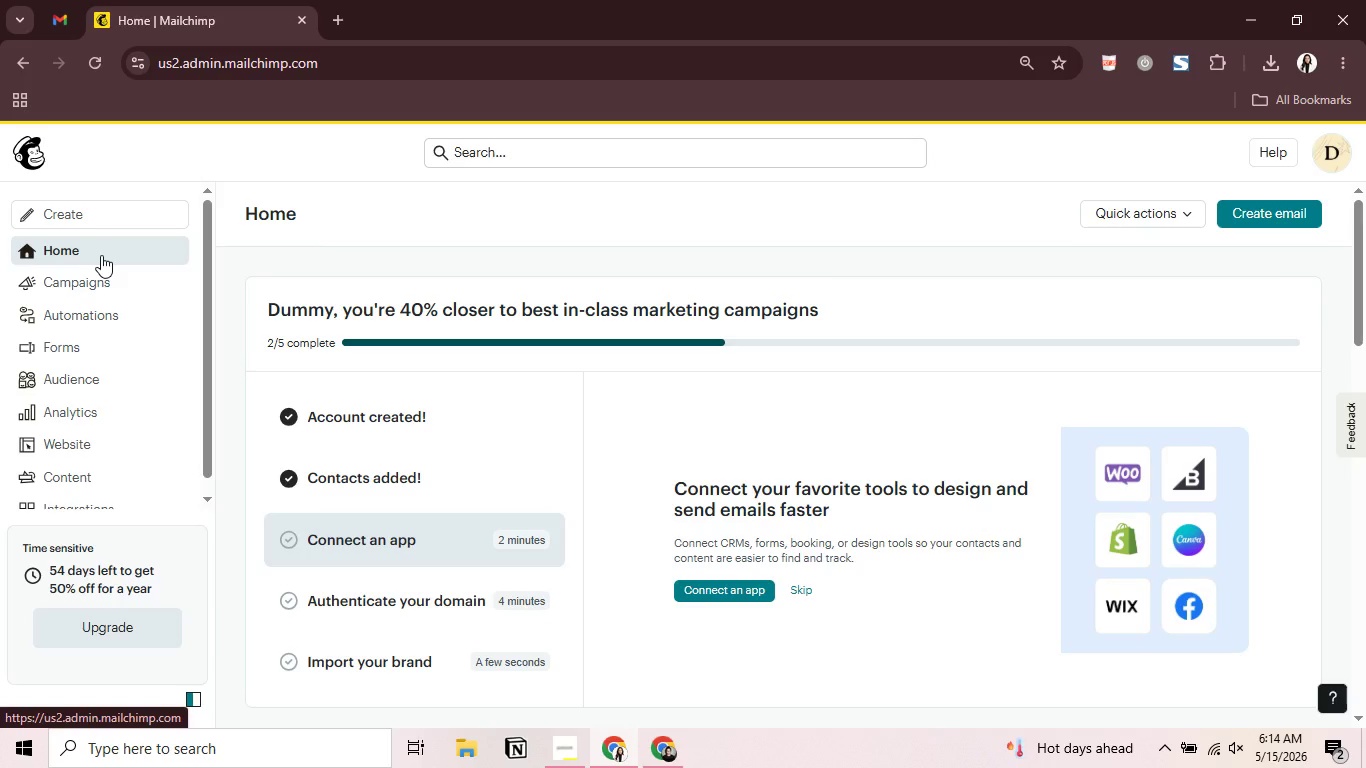 
key(Alt+AltLeft)
 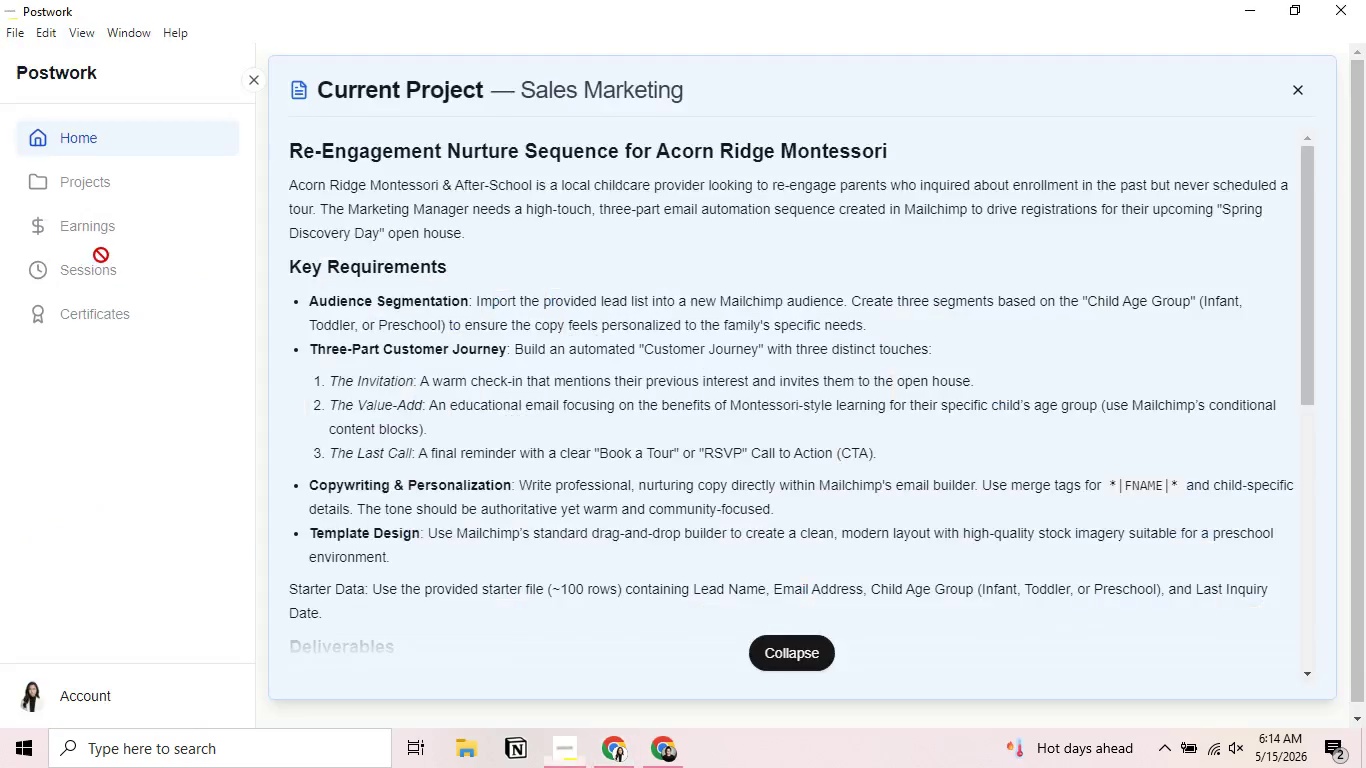 
key(Alt+Tab)